 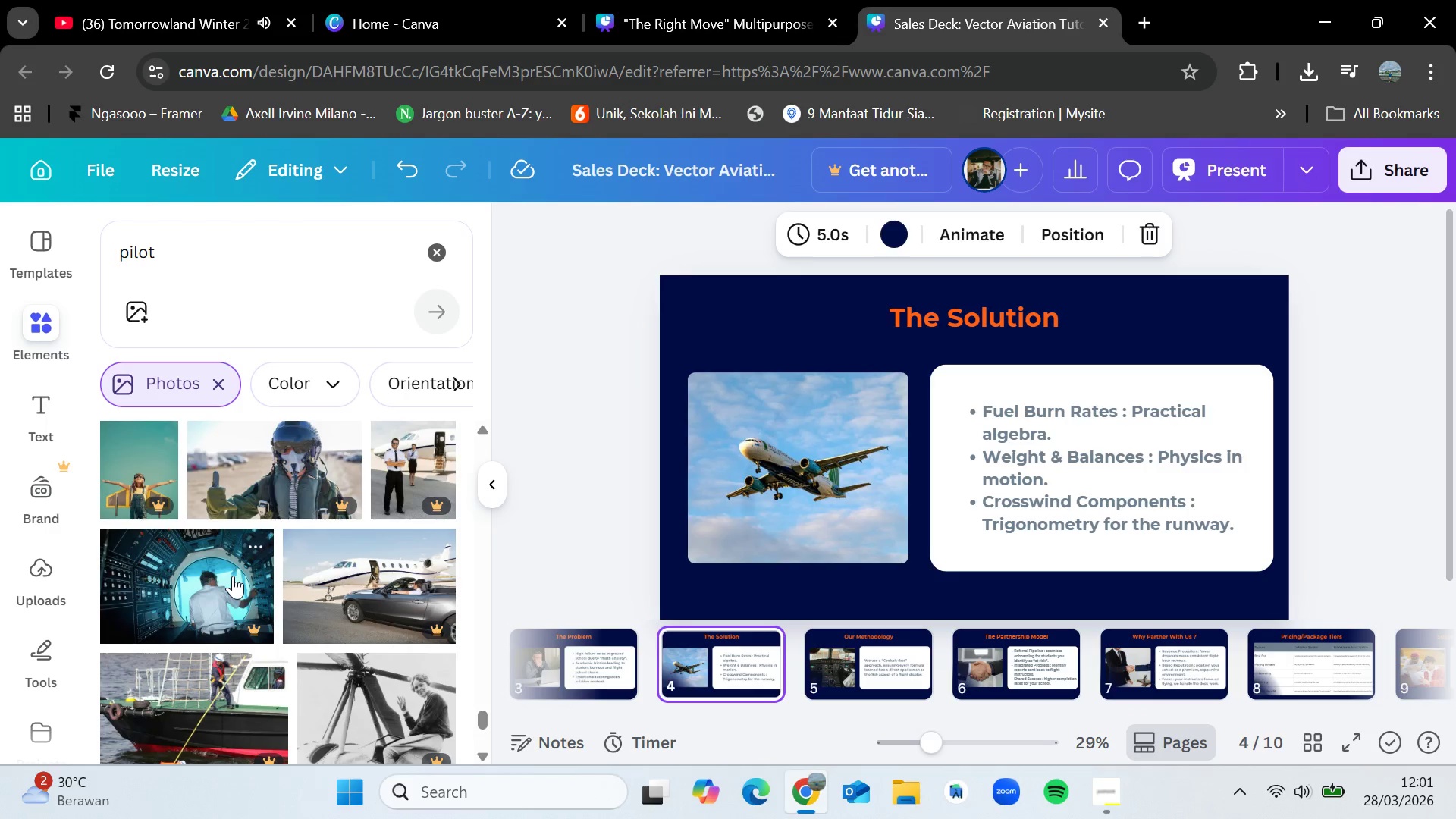 
scroll: coordinate [271, 540], scroll_direction: down, amount: 4.0
 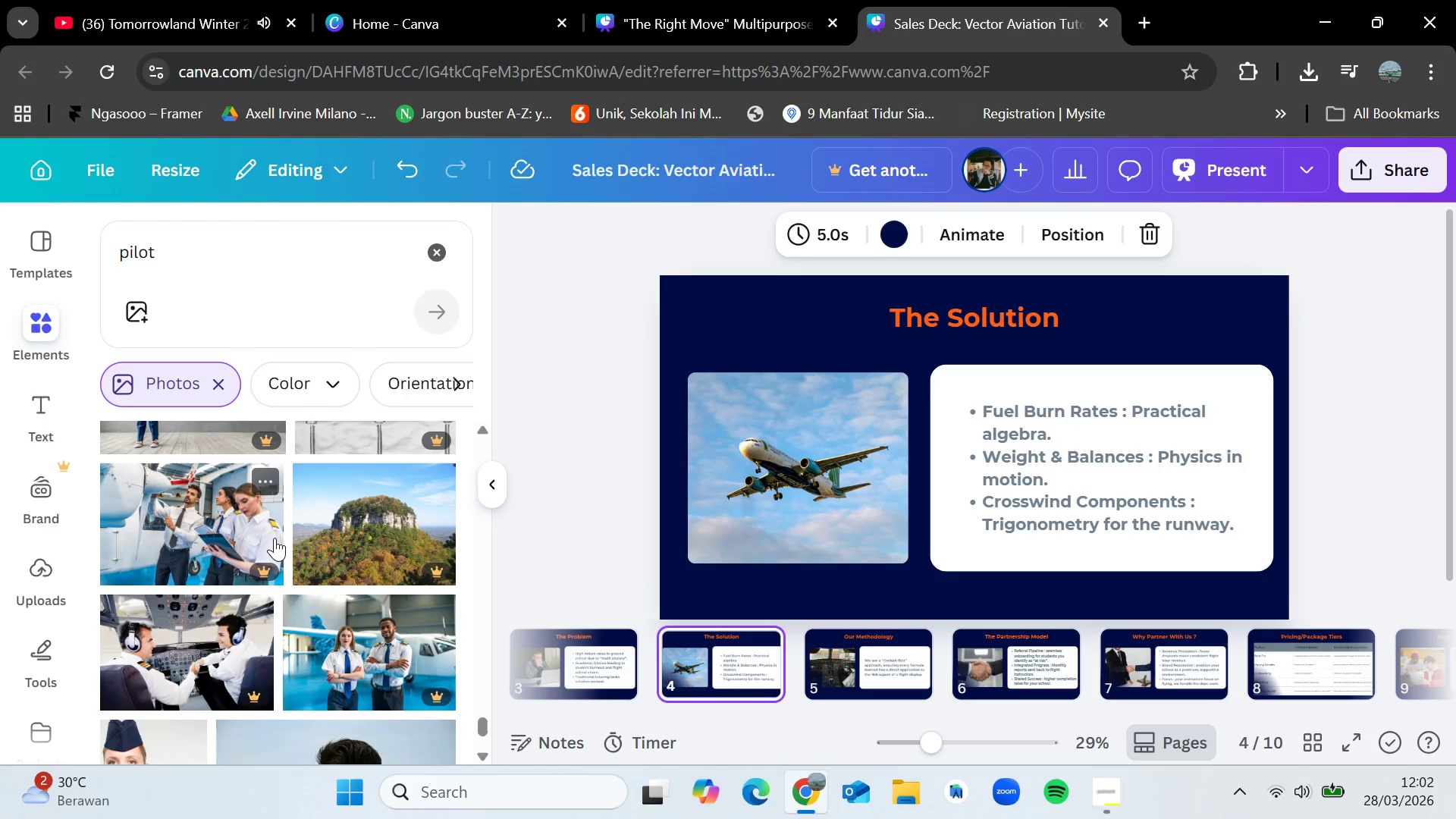 
wait(23.05)
 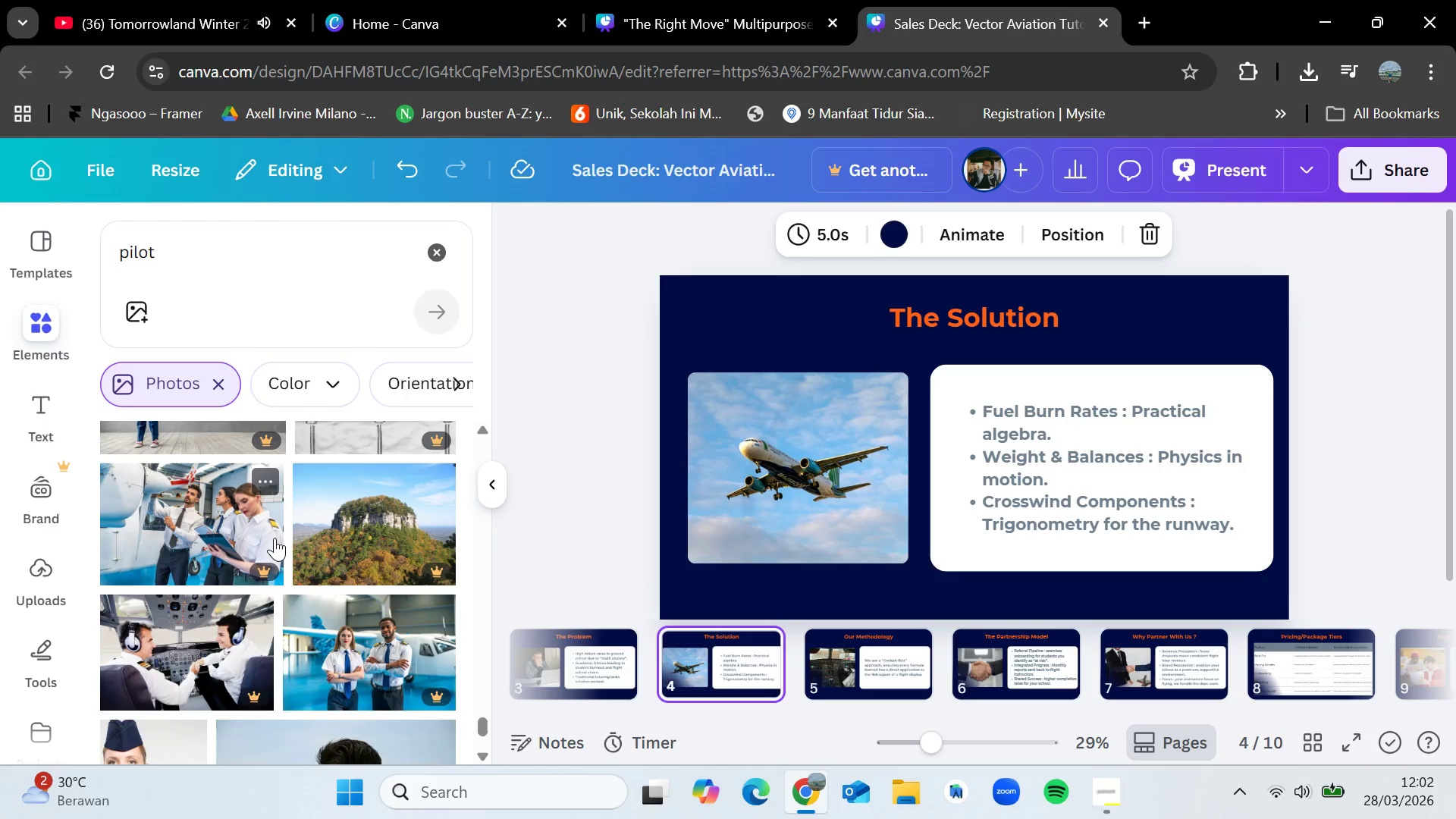 
scroll: coordinate [255, 555], scroll_direction: down, amount: 10.0
 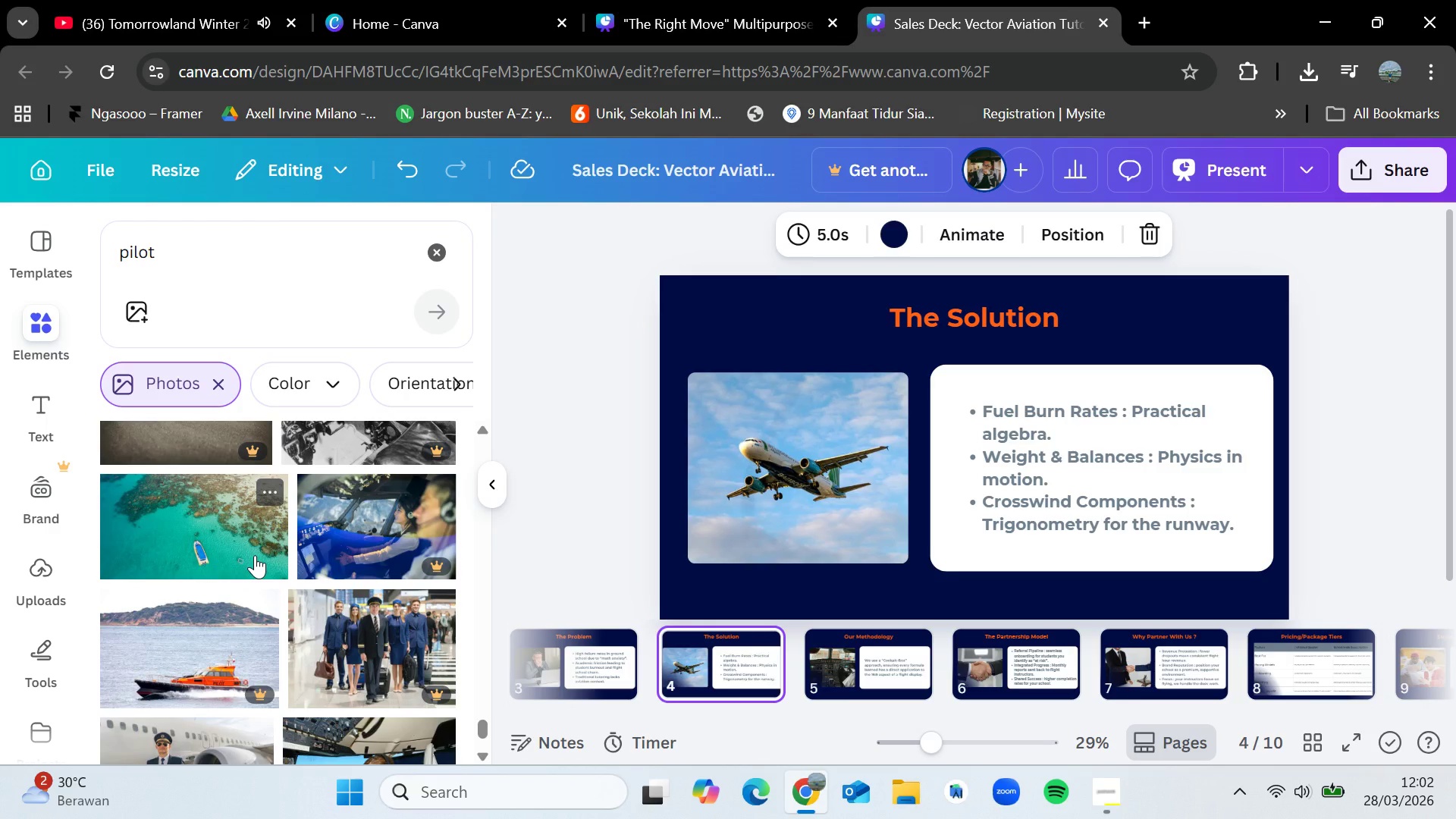 
scroll: coordinate [255, 555], scroll_direction: down, amount: 12.0
 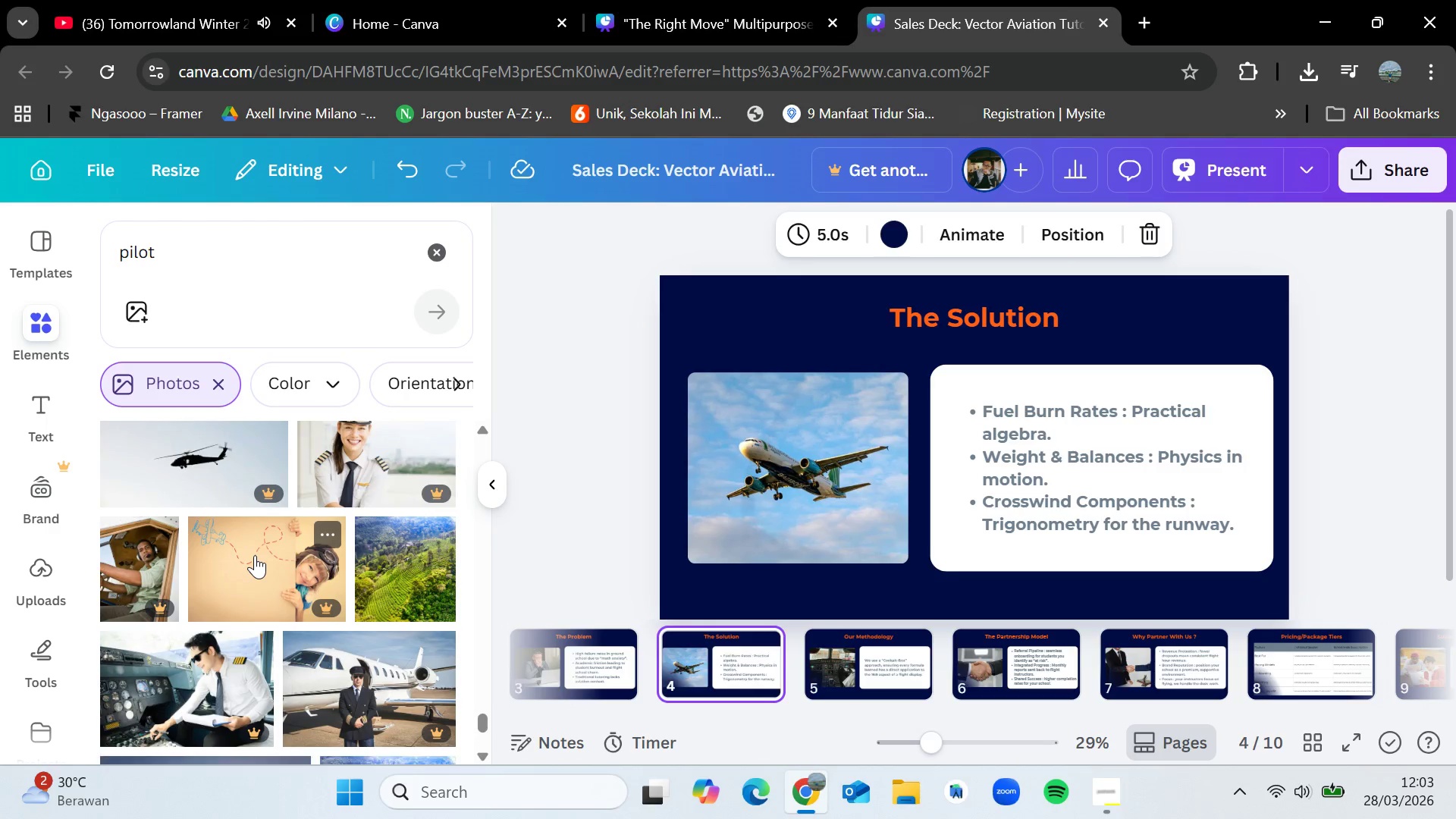 
scroll: coordinate [255, 555], scroll_direction: down, amount: 14.0
 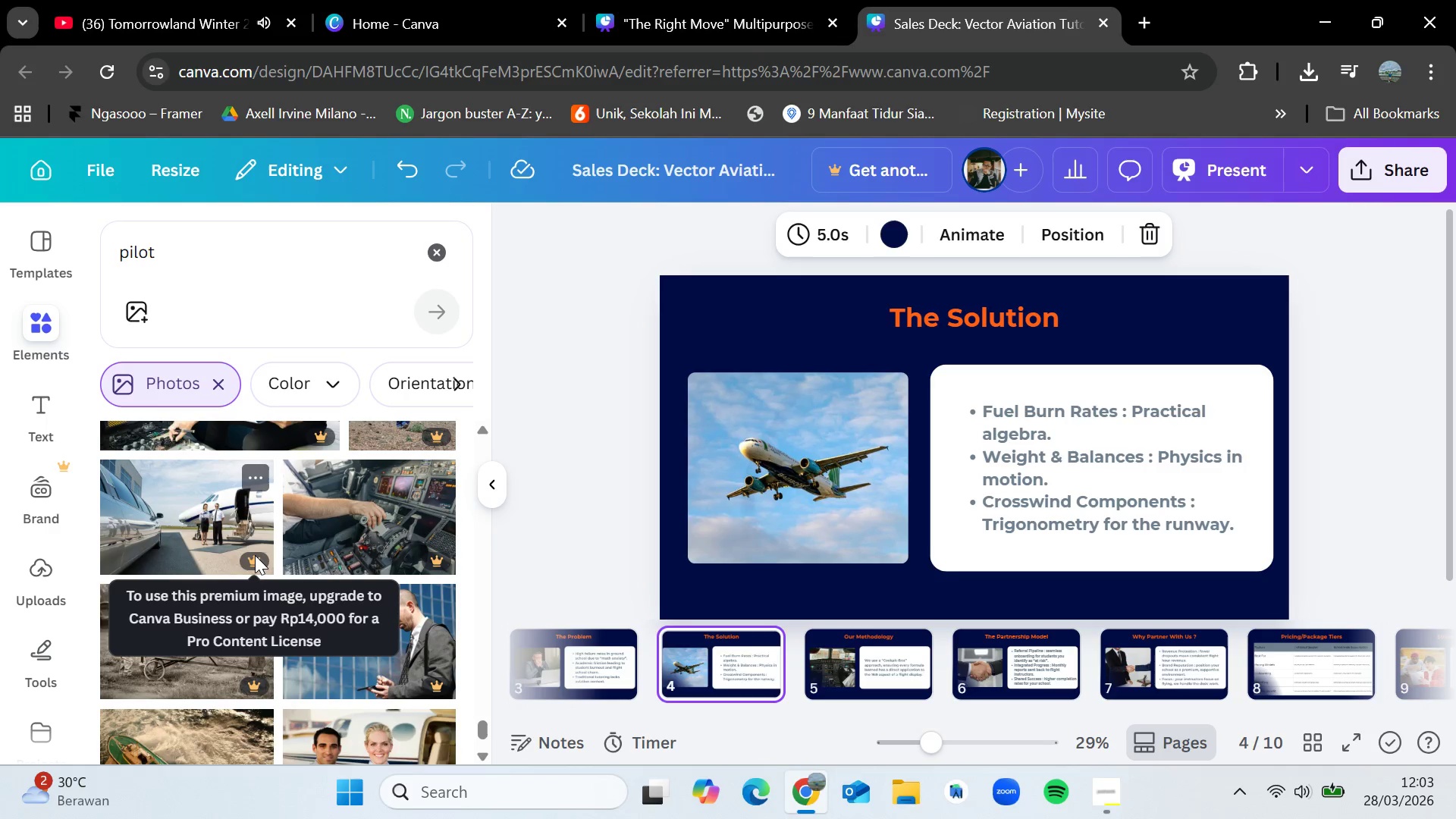 
scroll: coordinate [269, 552], scroll_direction: down, amount: 9.0
 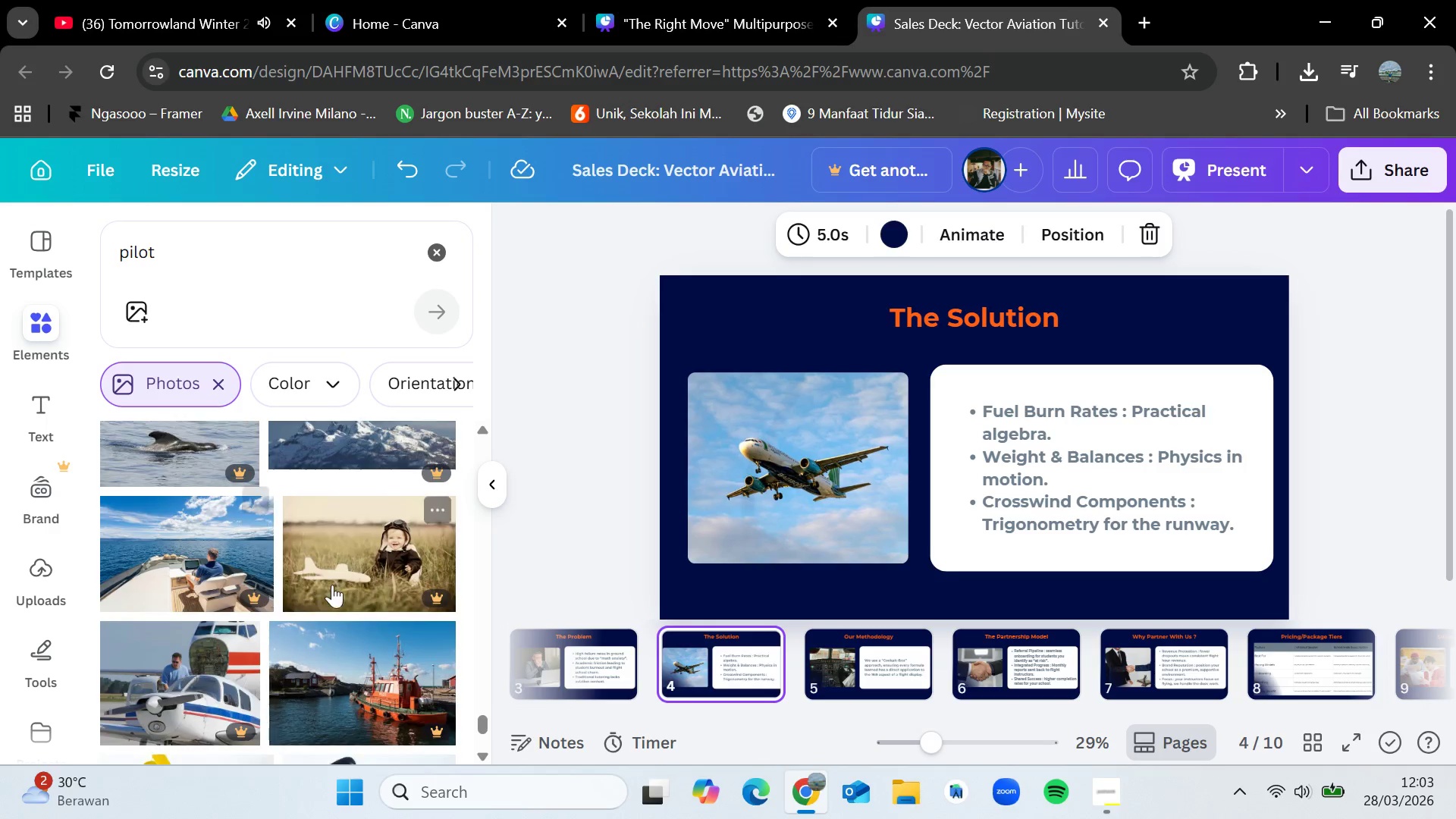 
scroll: coordinate [336, 586], scroll_direction: up, amount: 4.0
 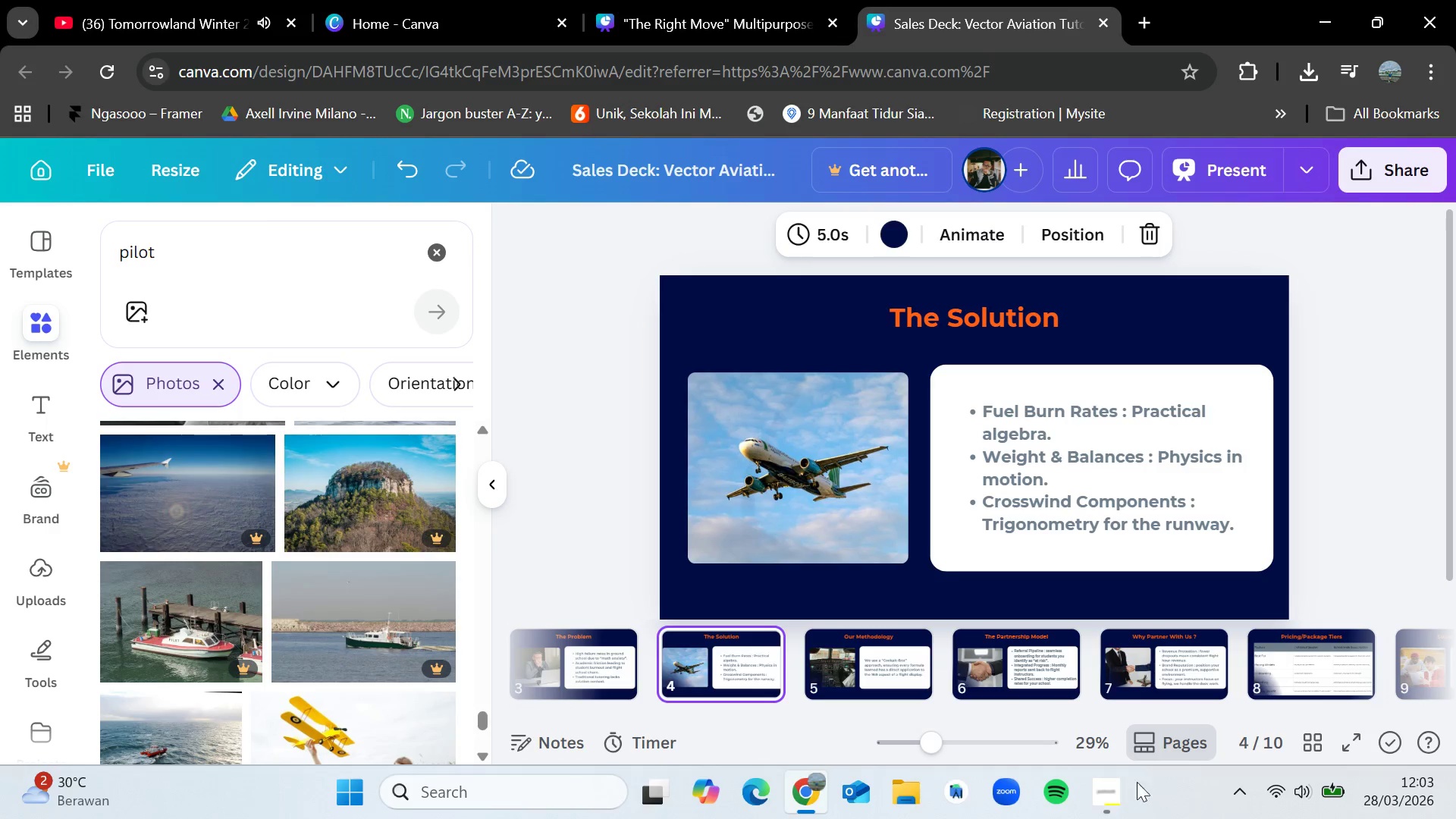 
left_click([1106, 789])